 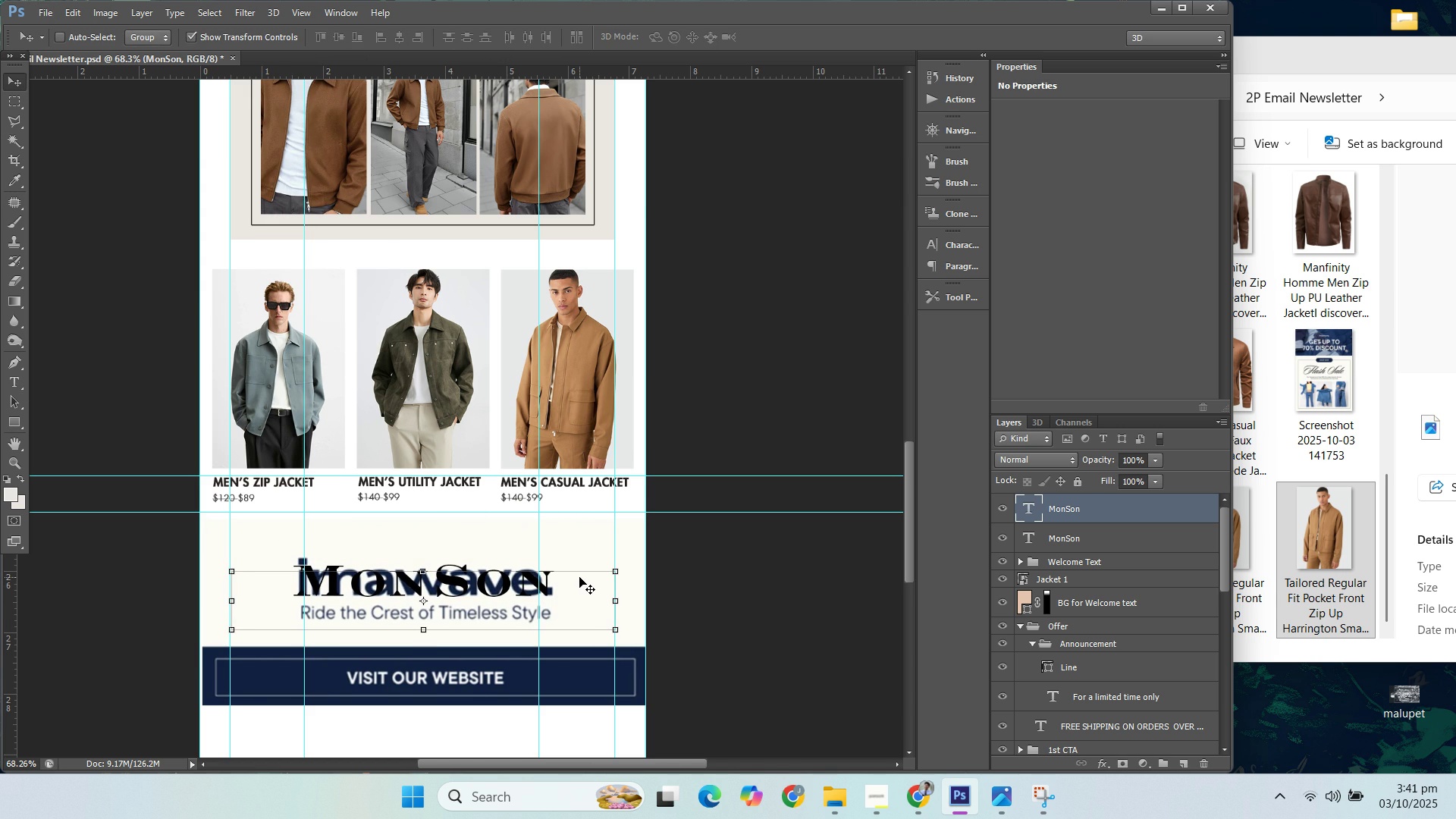 
key(ArrowUp)
 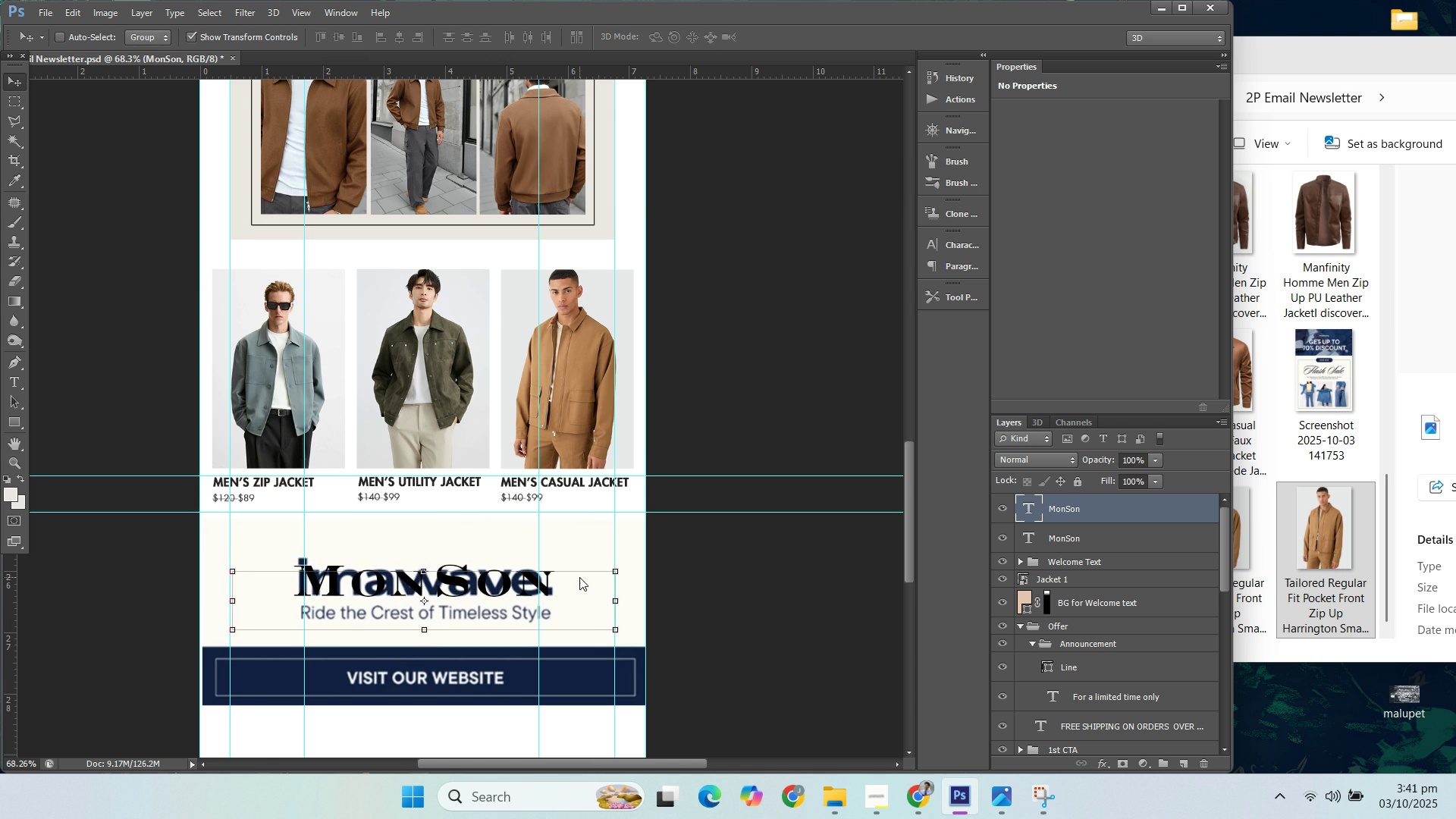 
key(ArrowRight)
 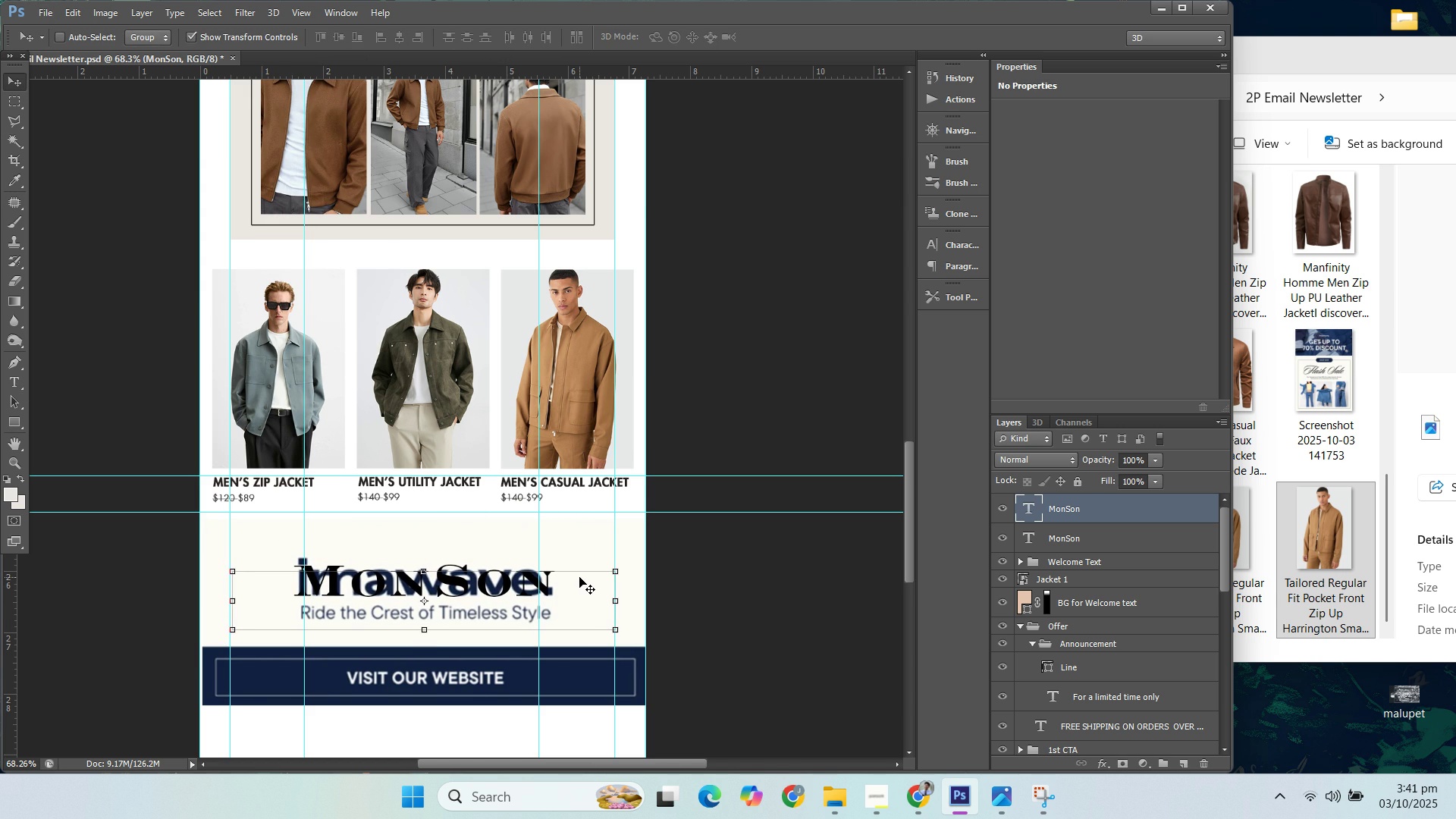 
key(ArrowRight)
 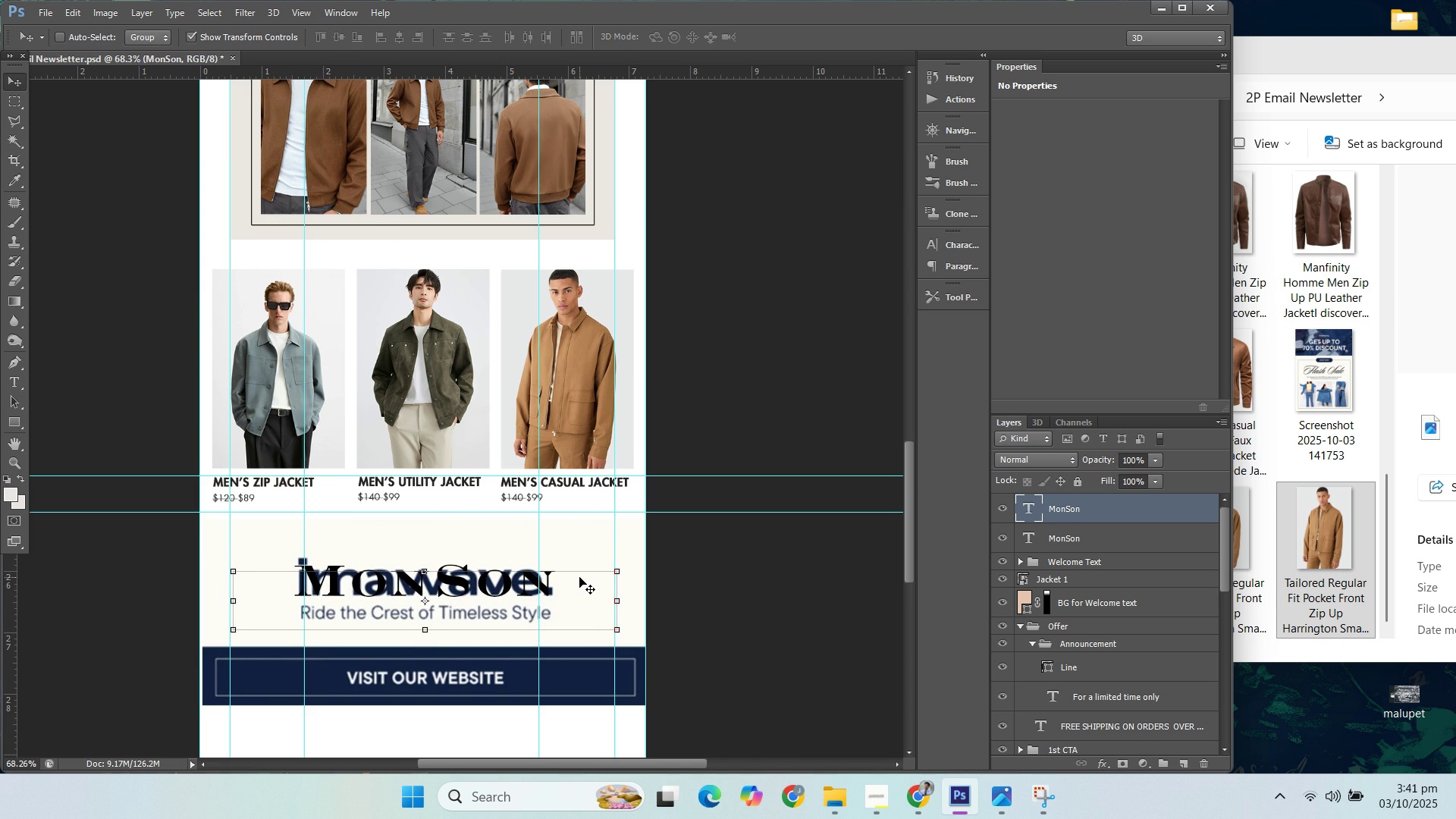 
key(ArrowRight)
 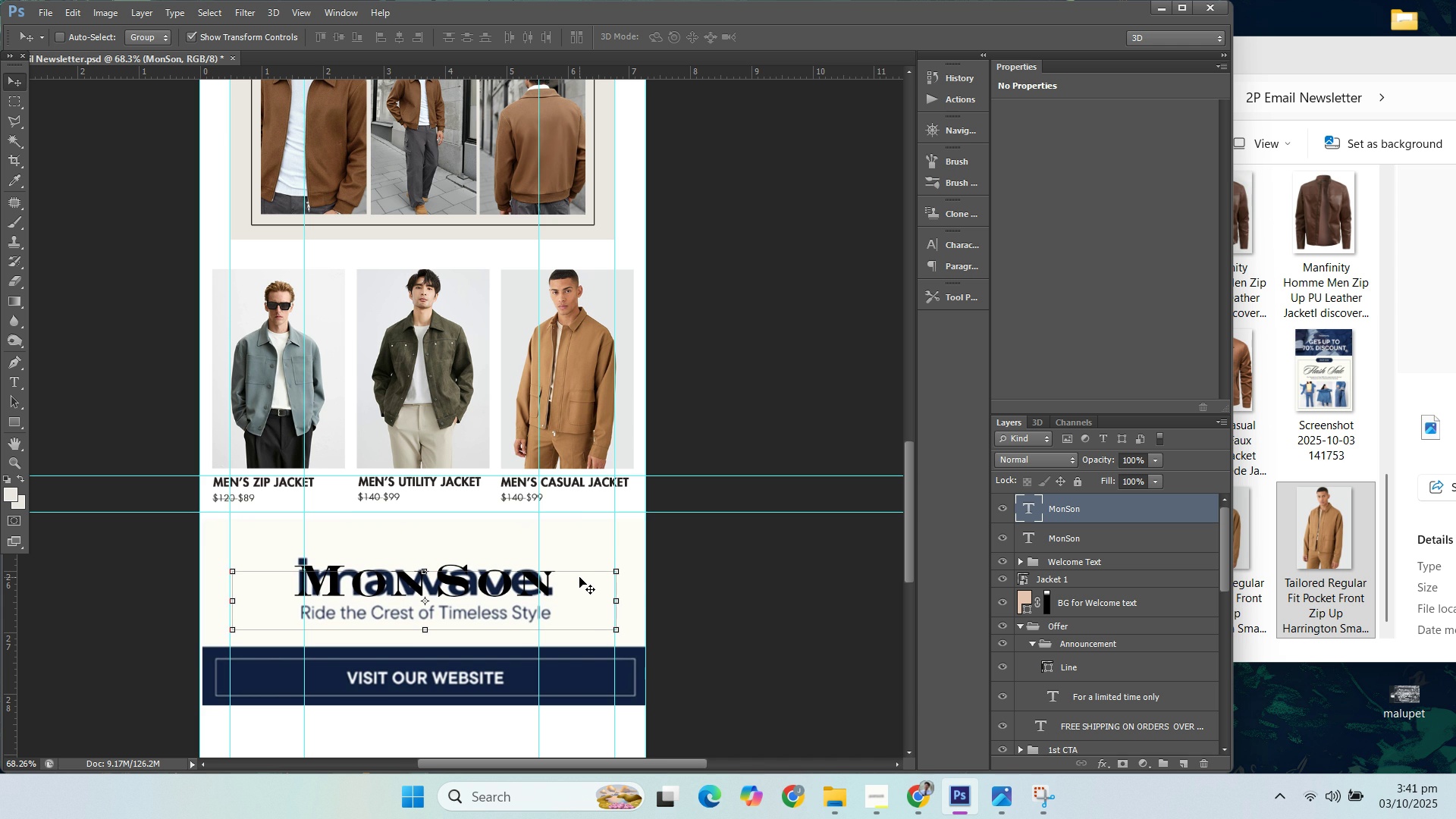 
key(ArrowLeft)
 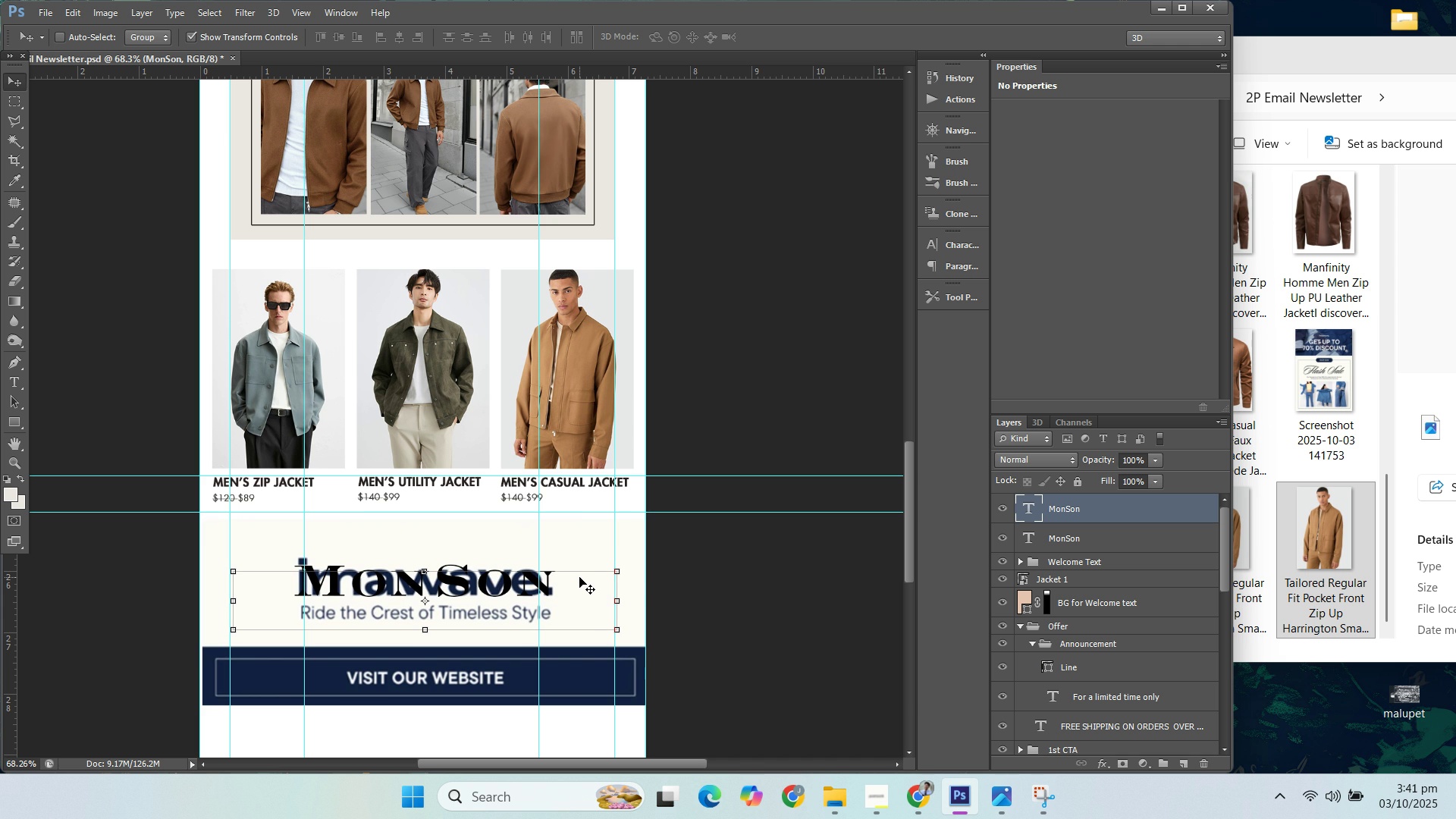 
key(ArrowRight)
 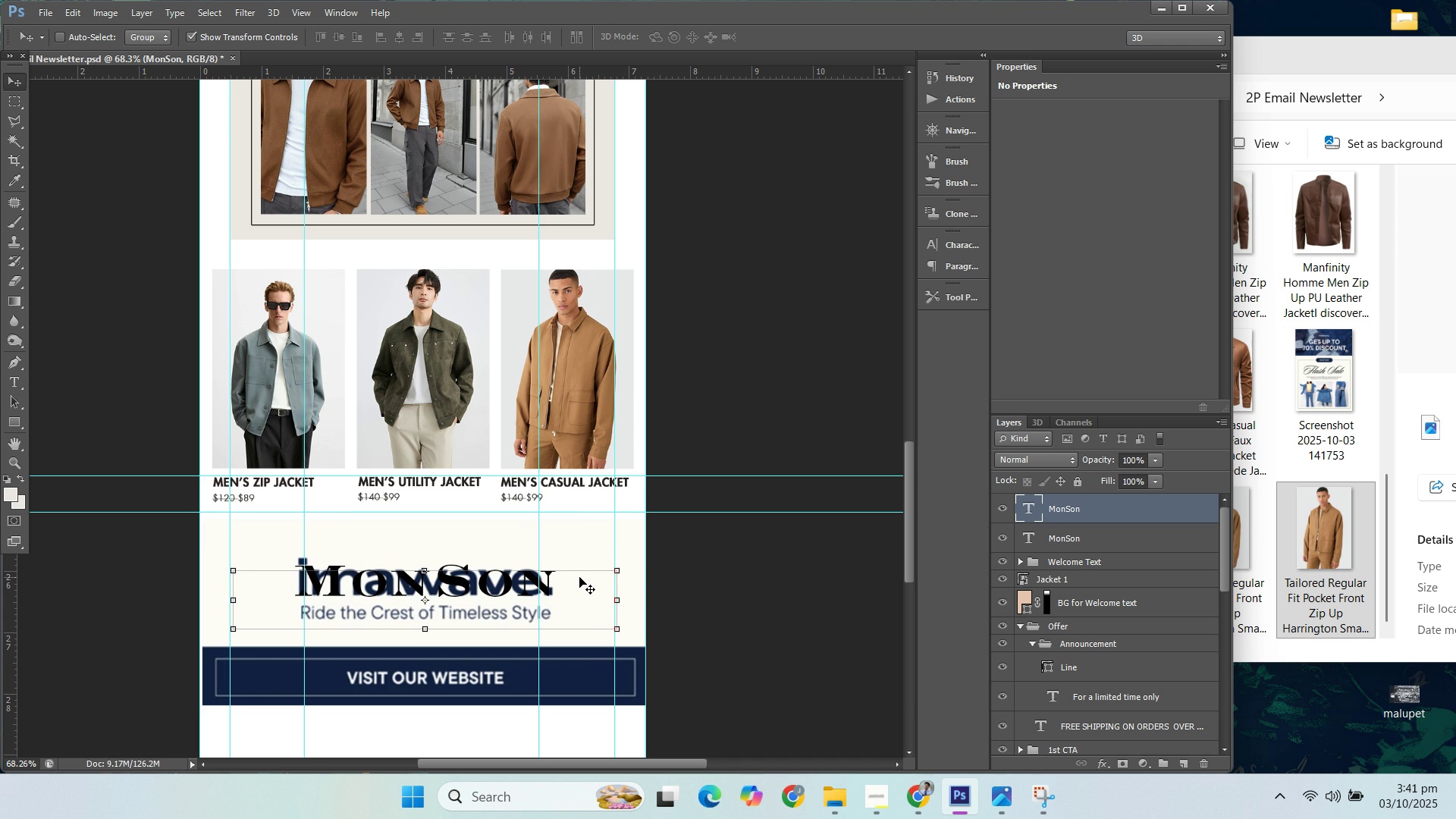 
key(ArrowUp)
 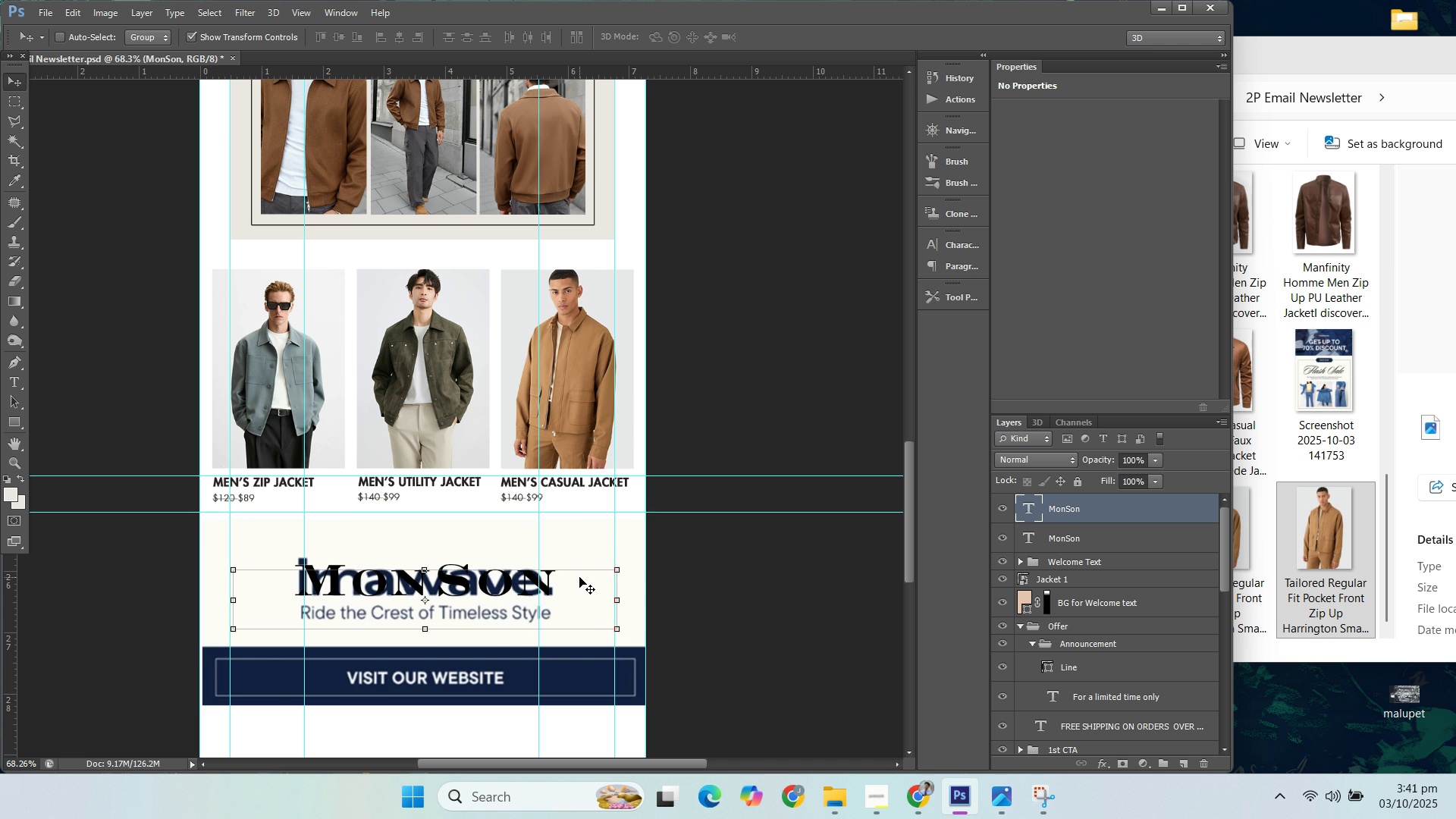 
key(ArrowUp)
 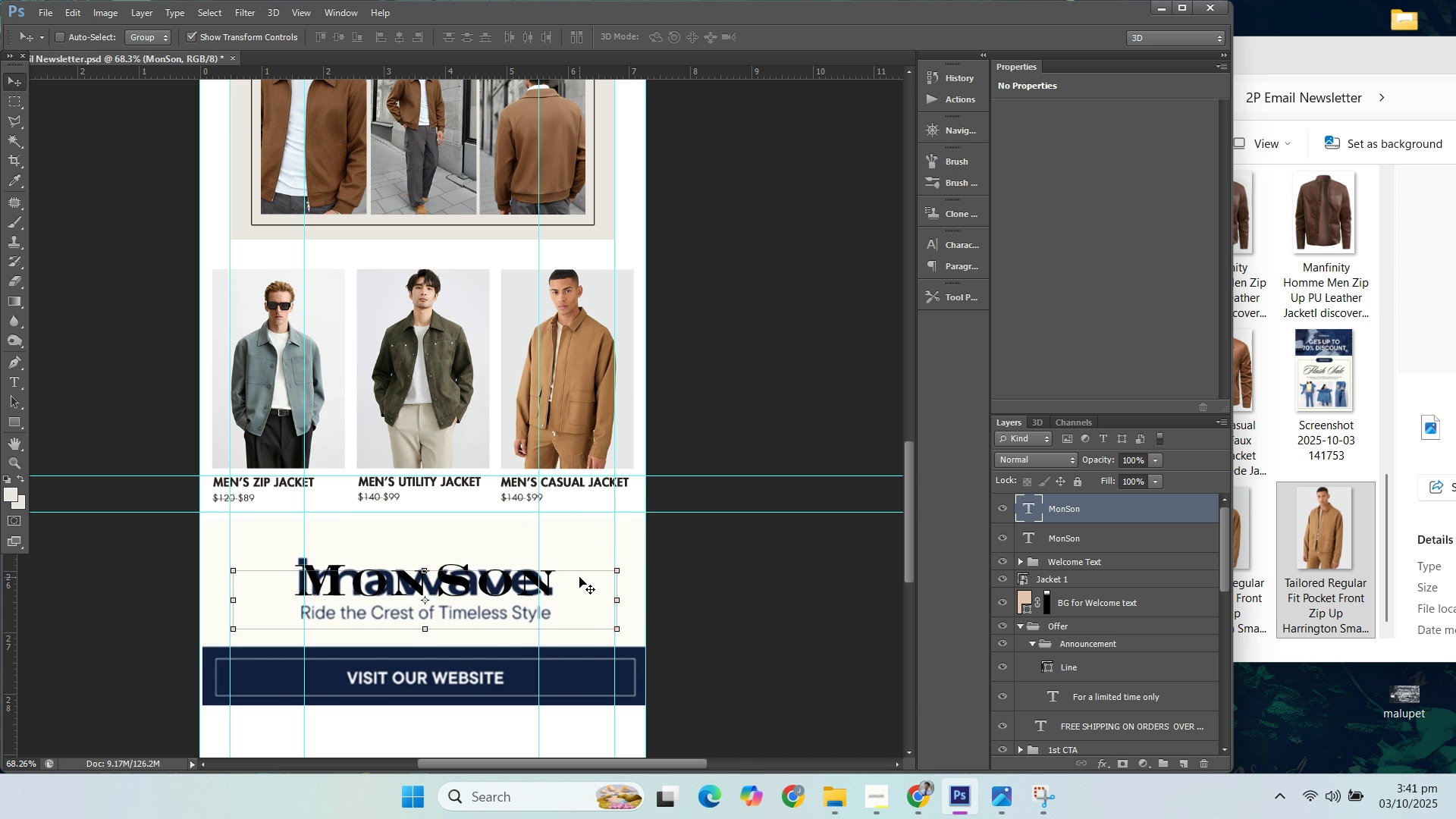 
key(ArrowDown)